 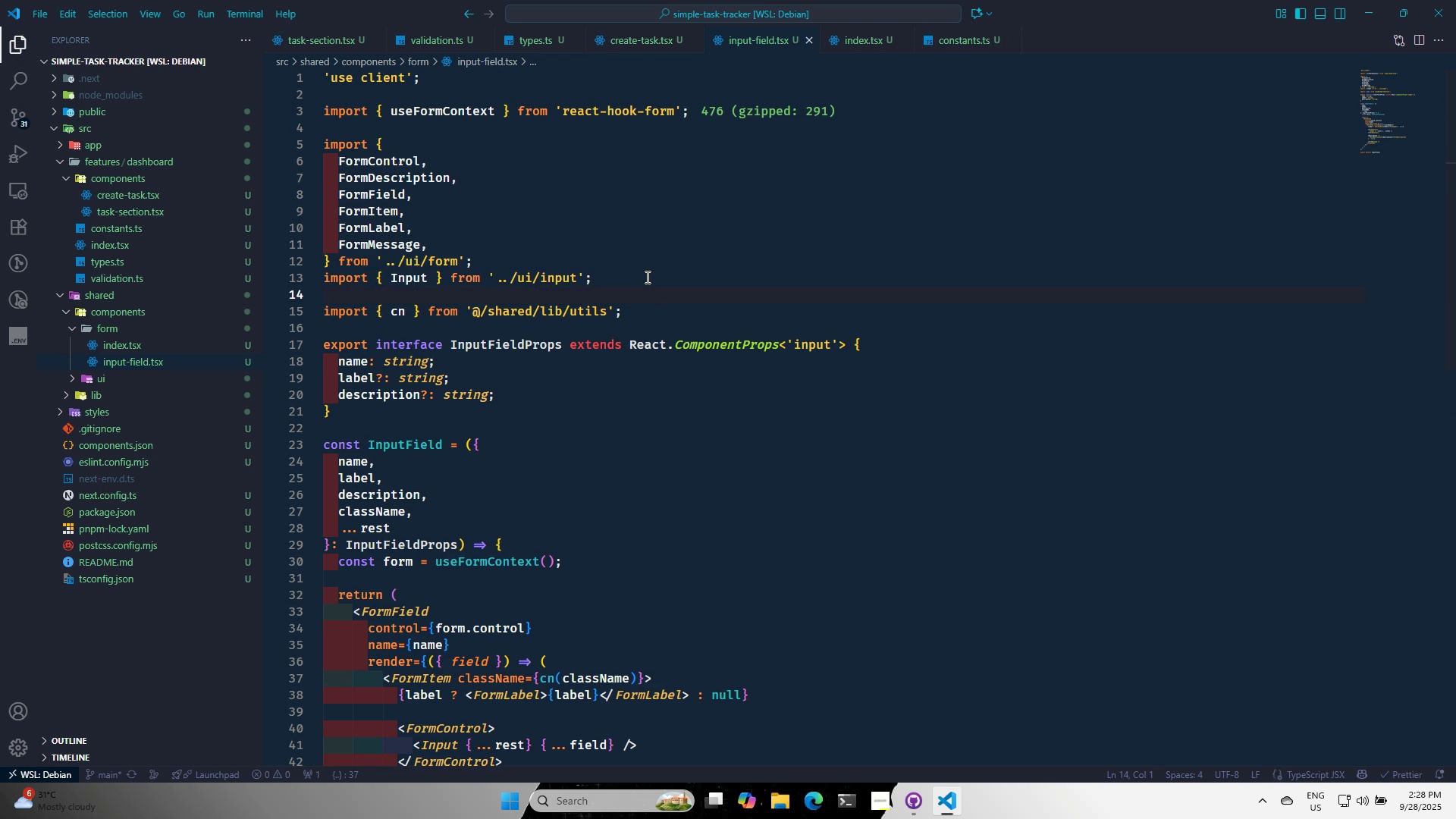 
key(Control+S)
 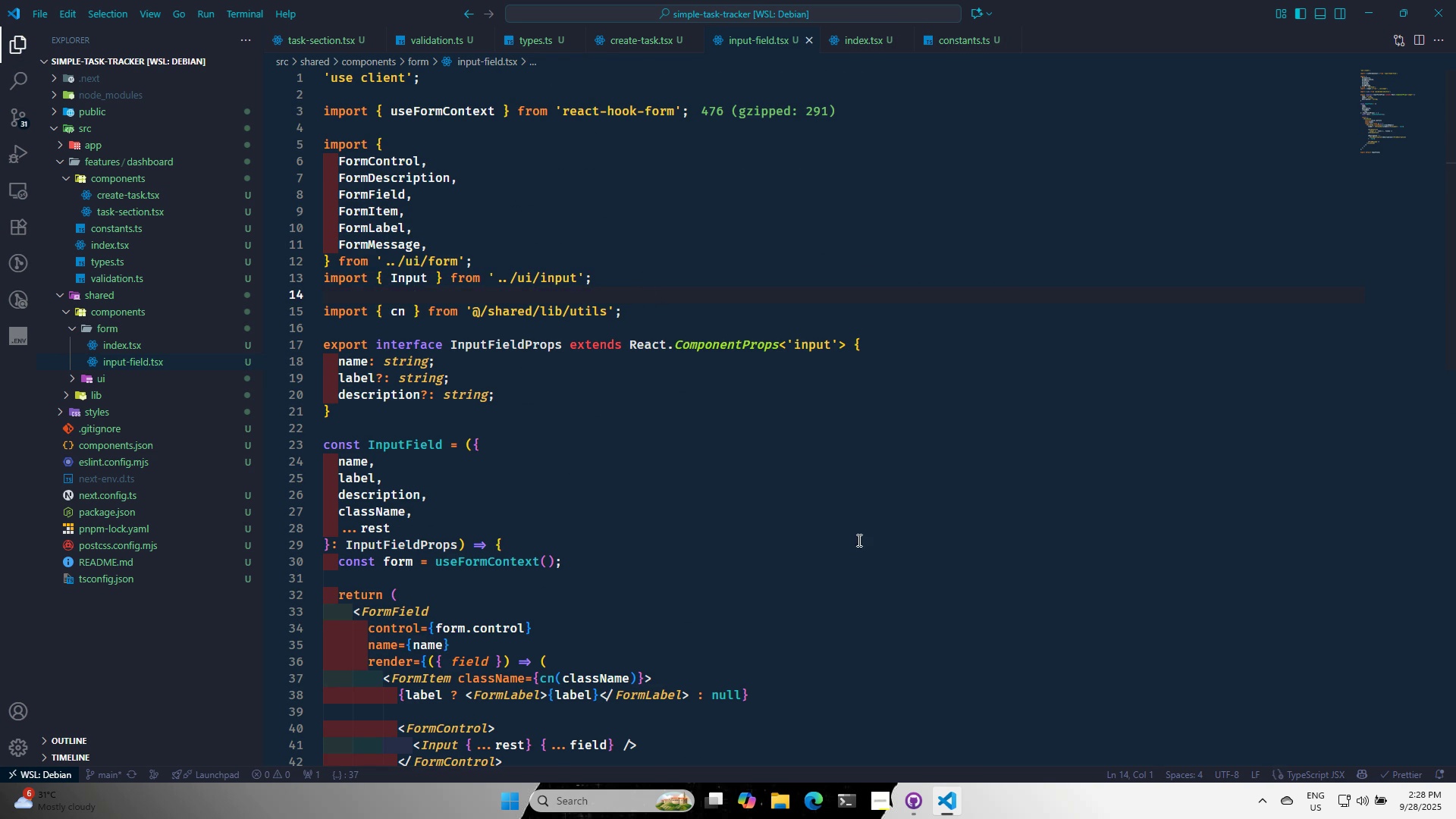 
scroll: coordinate [862, 549], scroll_direction: down, amount: 6.0
 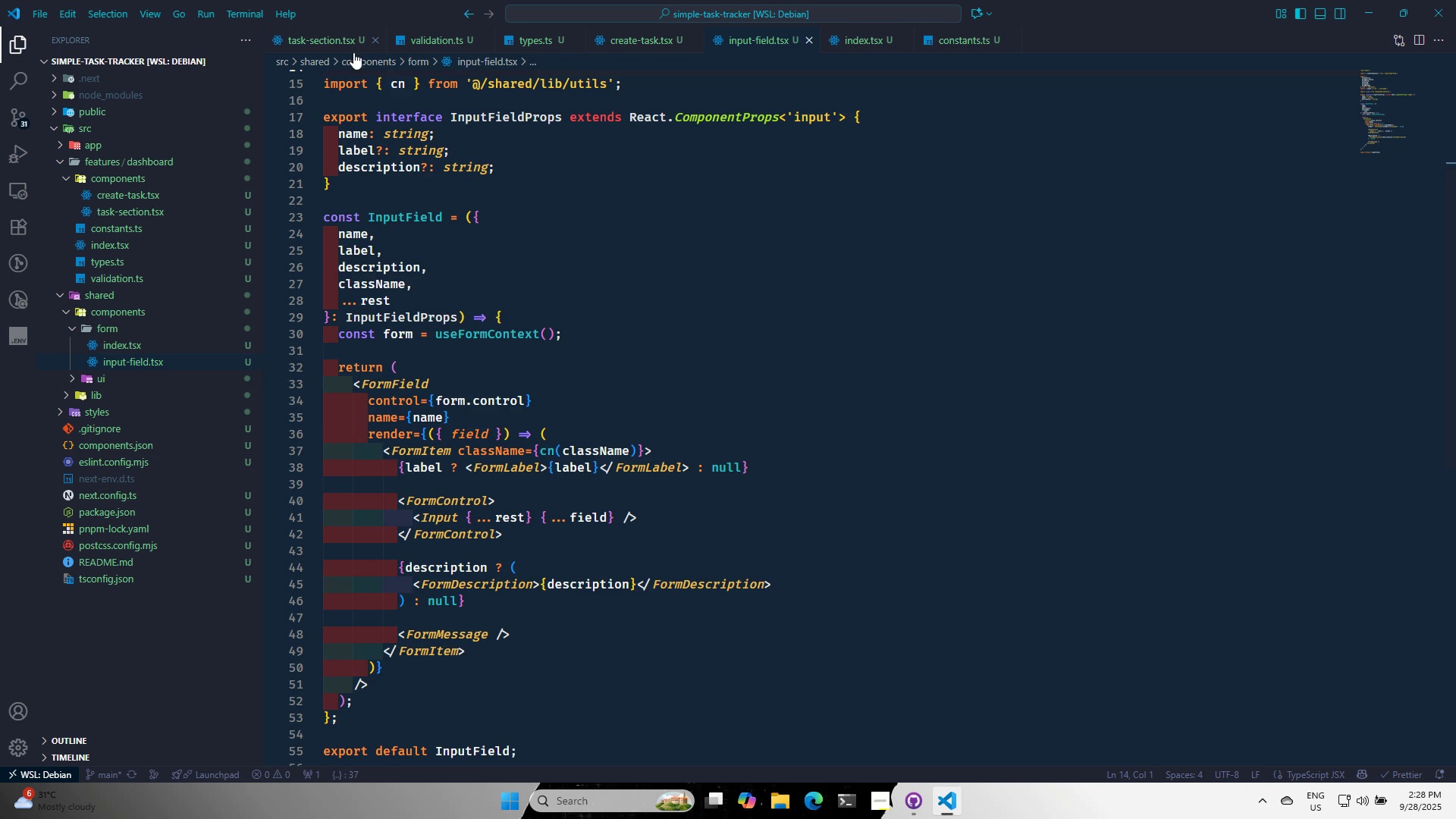 
left_click([315, 40])
 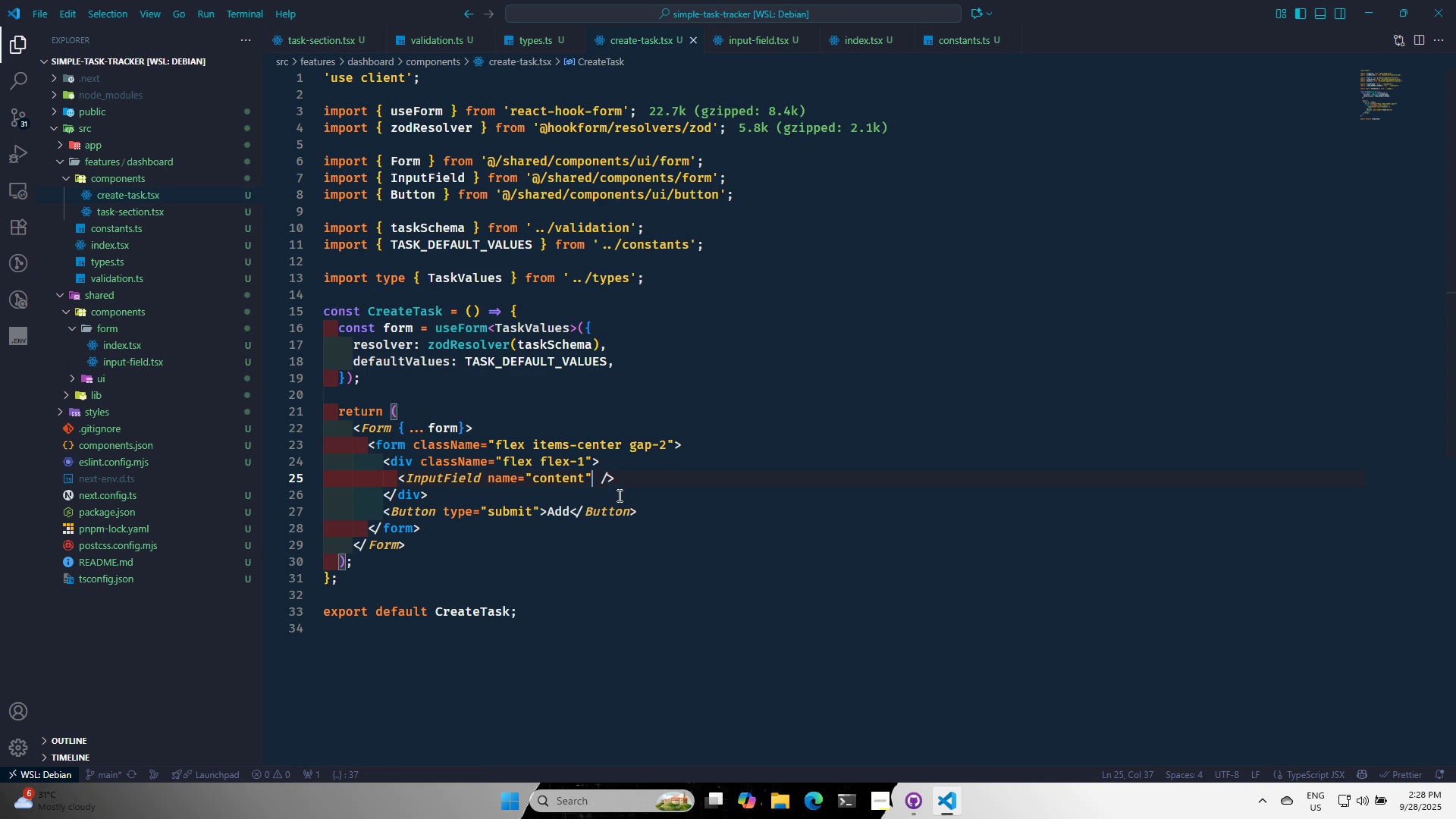 
type( cla)
 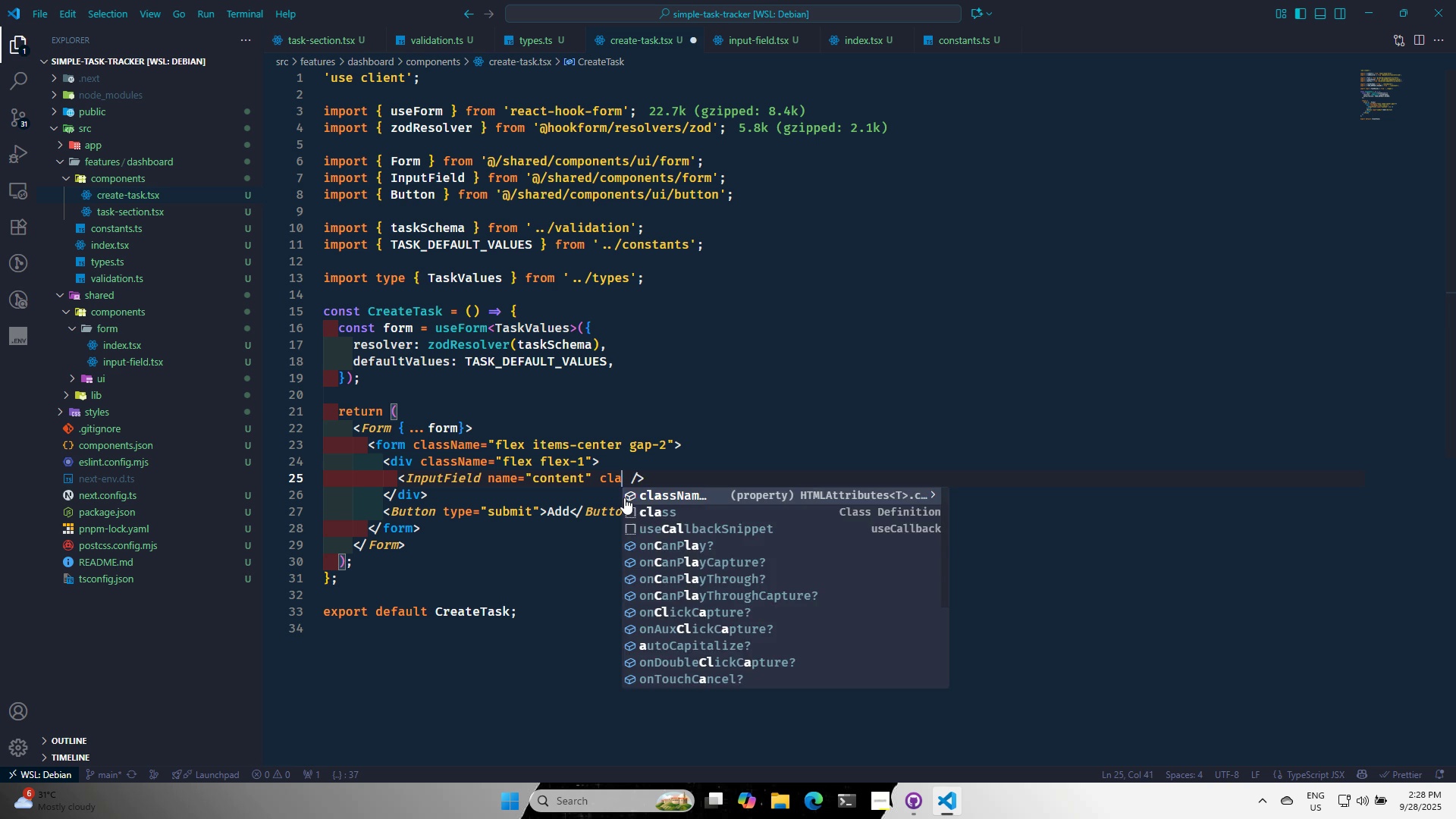 
key(Enter)
 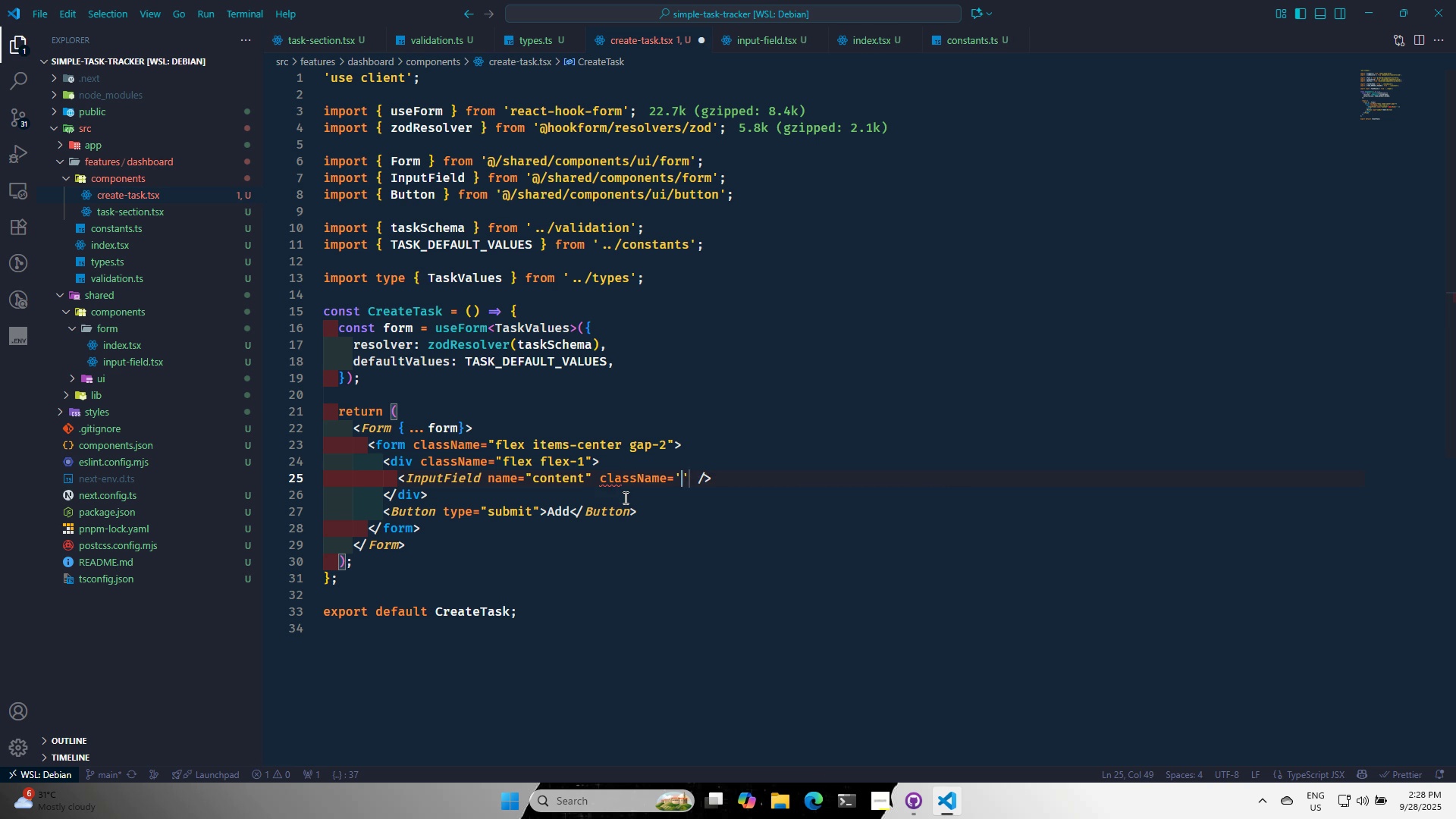 
type(flex flex-c)
 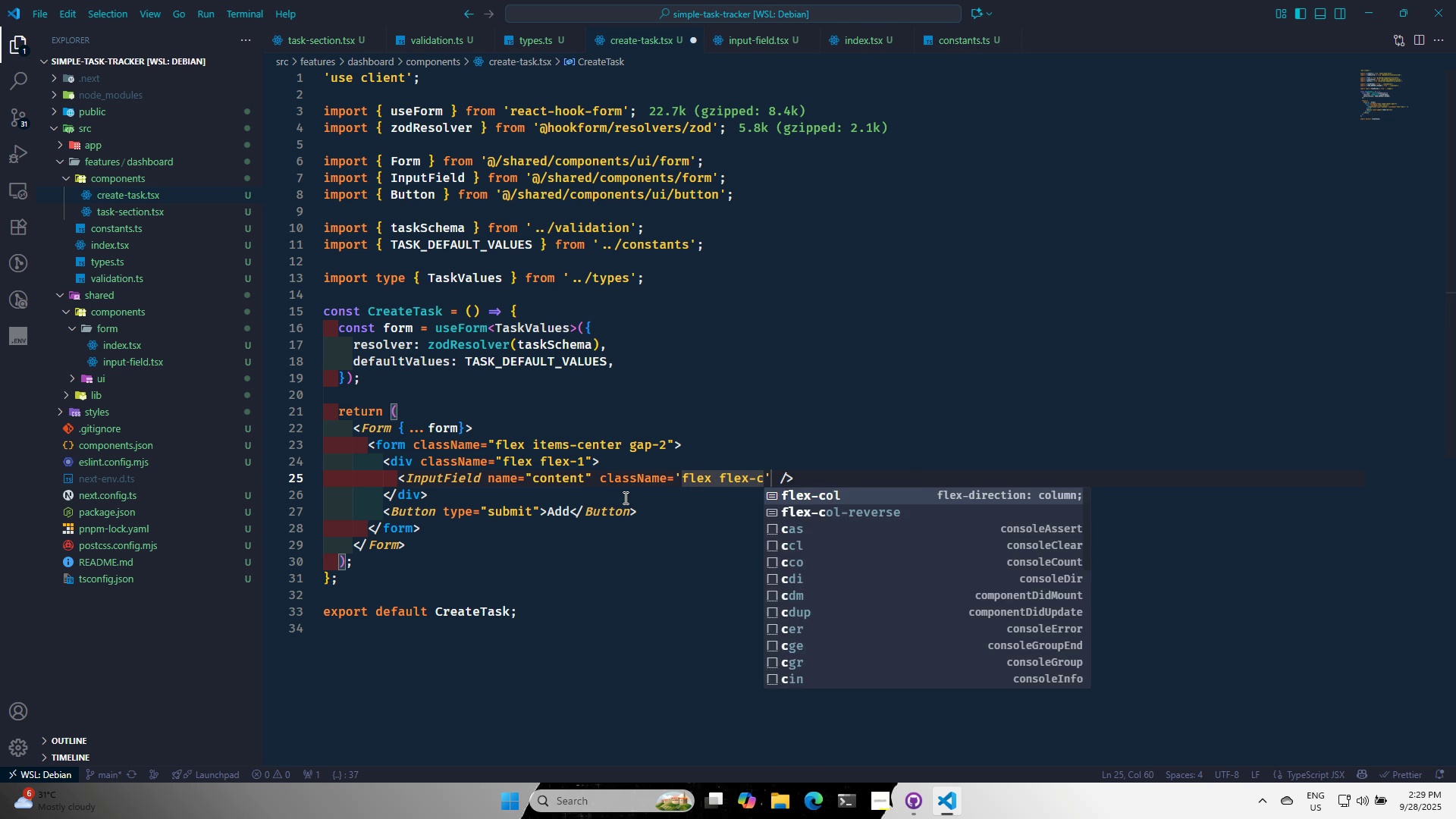 
key(Enter)